 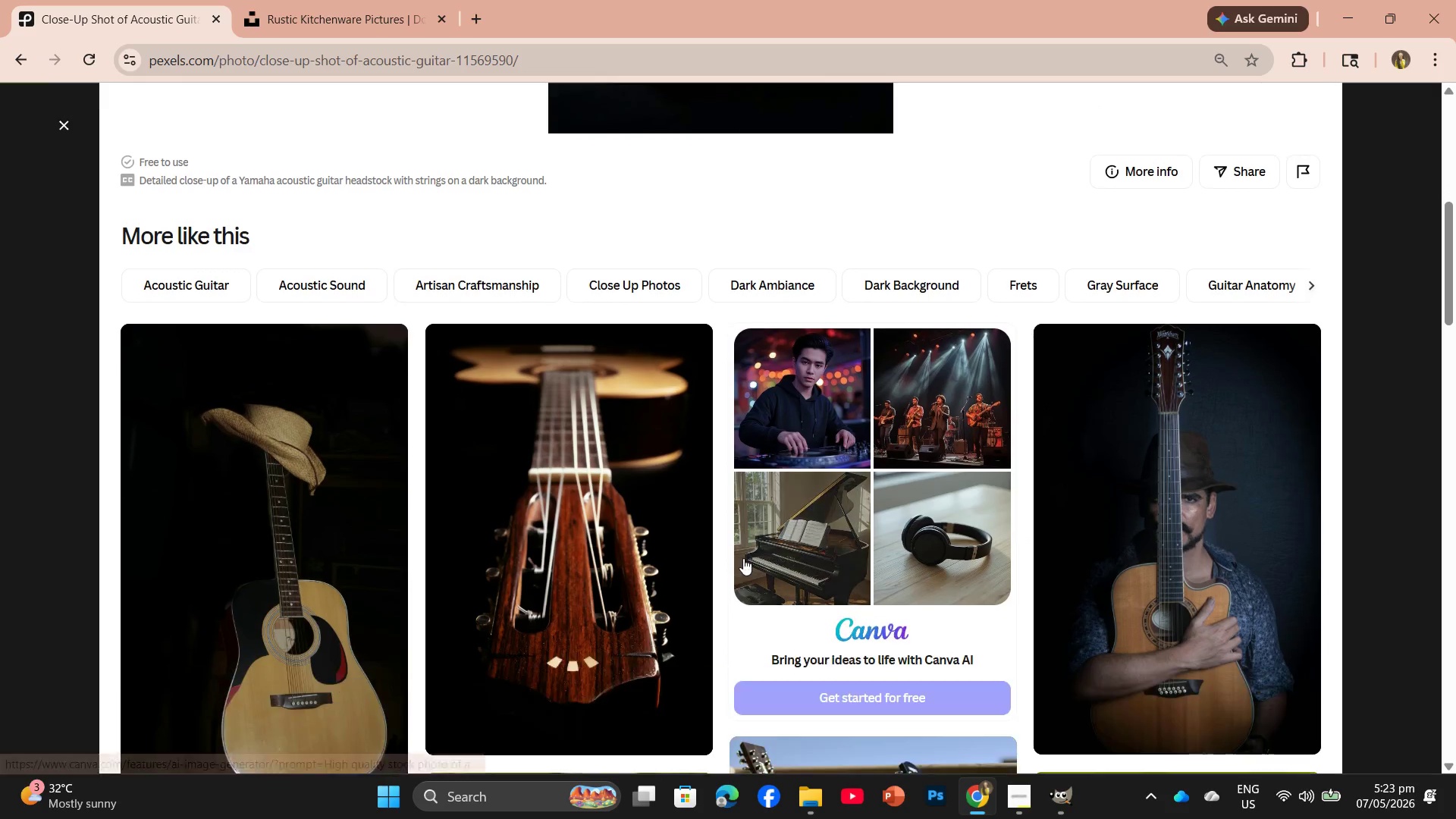 
scroll: coordinate [665, 595], scroll_direction: up, amount: 10.0
 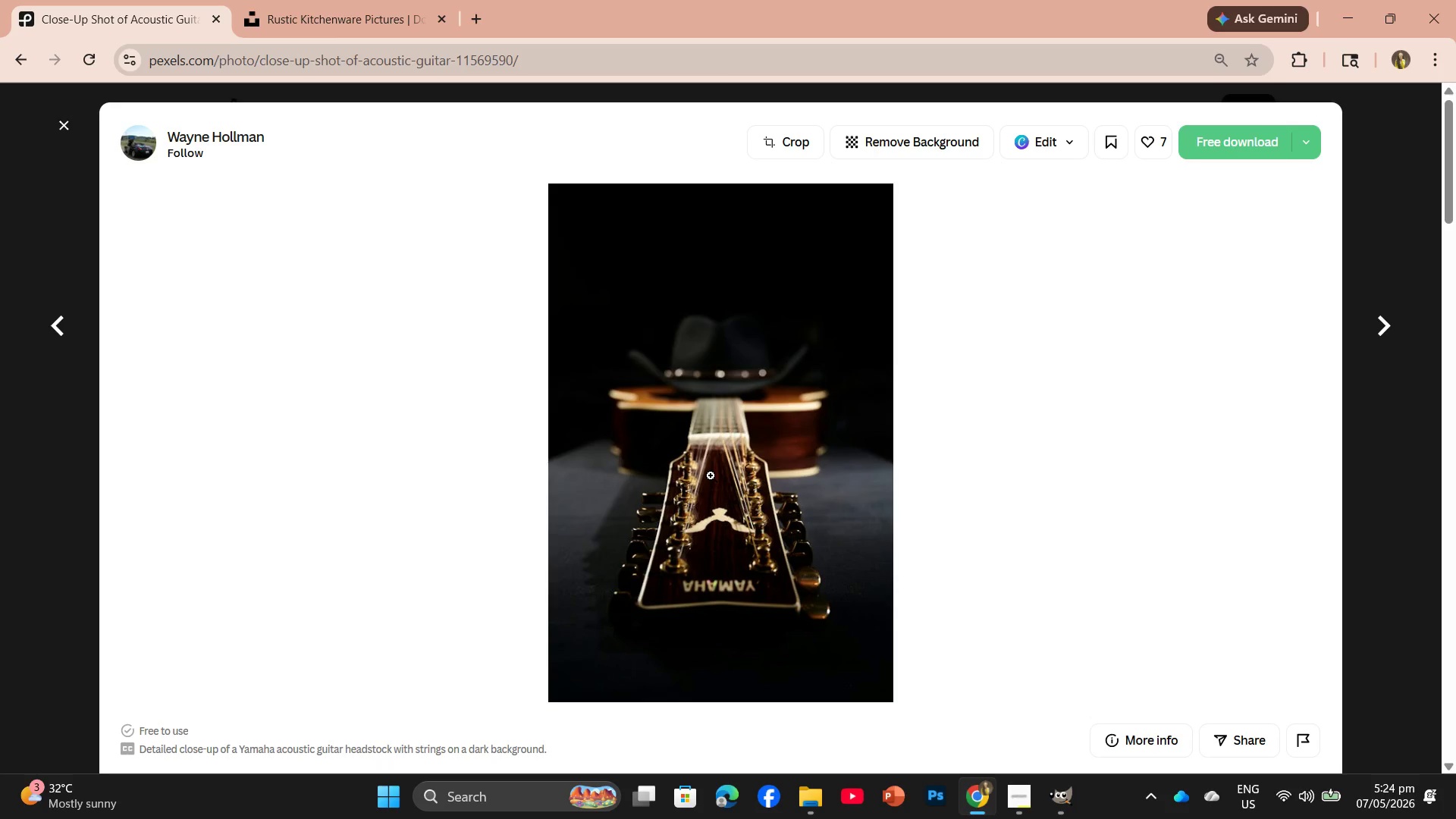 
wait(26.02)
 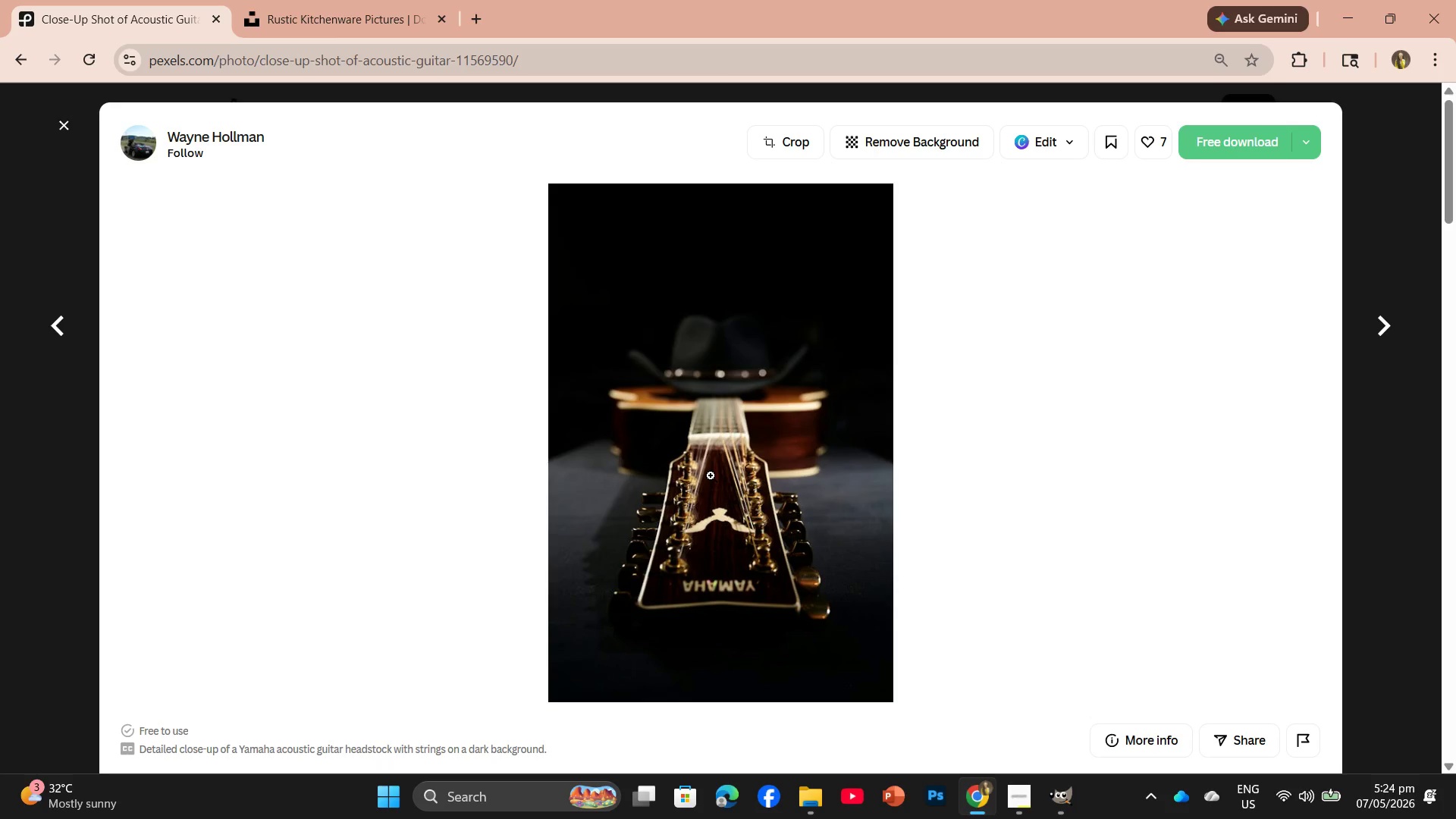 
left_click([1029, 797])
 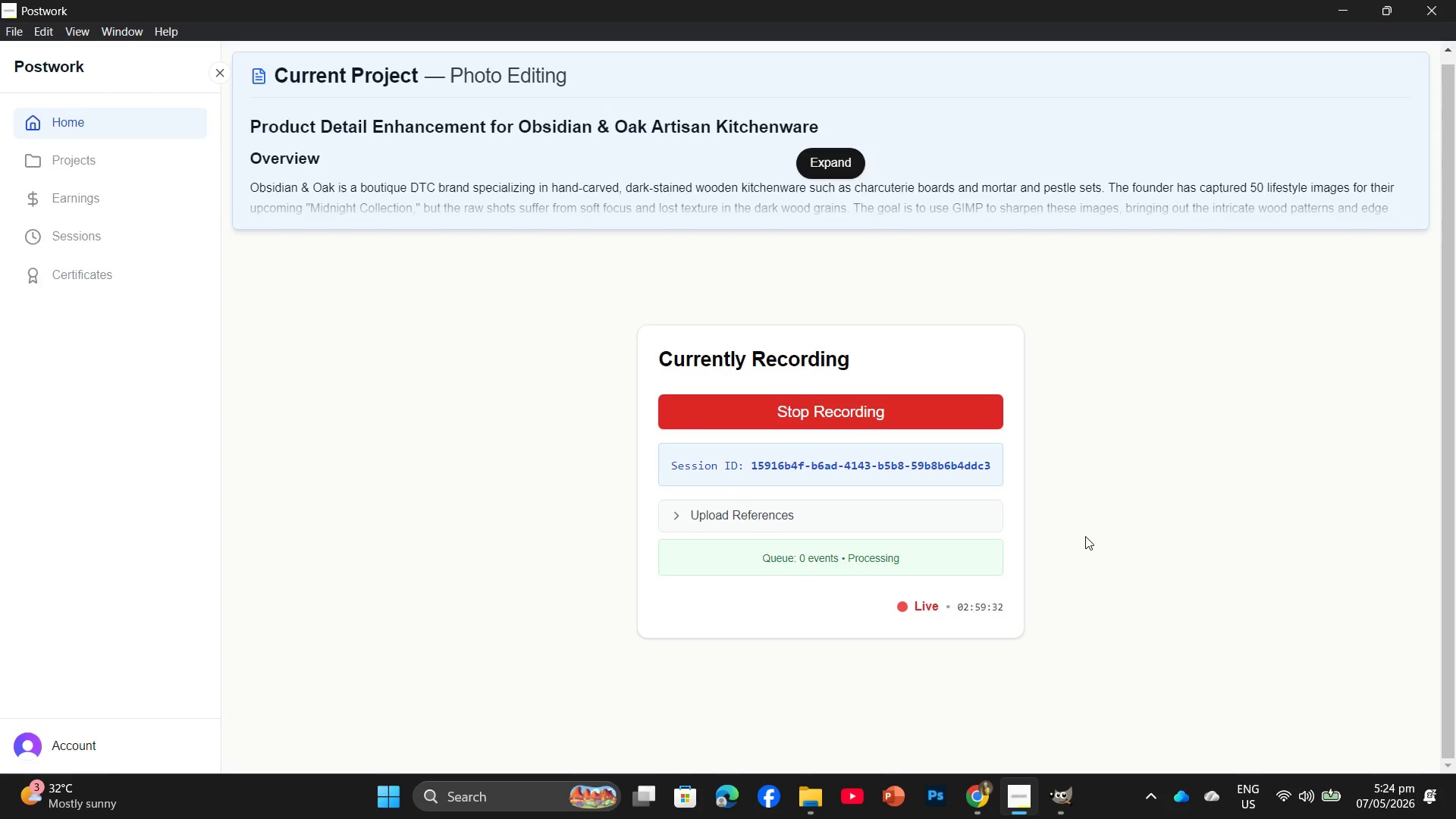 
wait(24.64)
 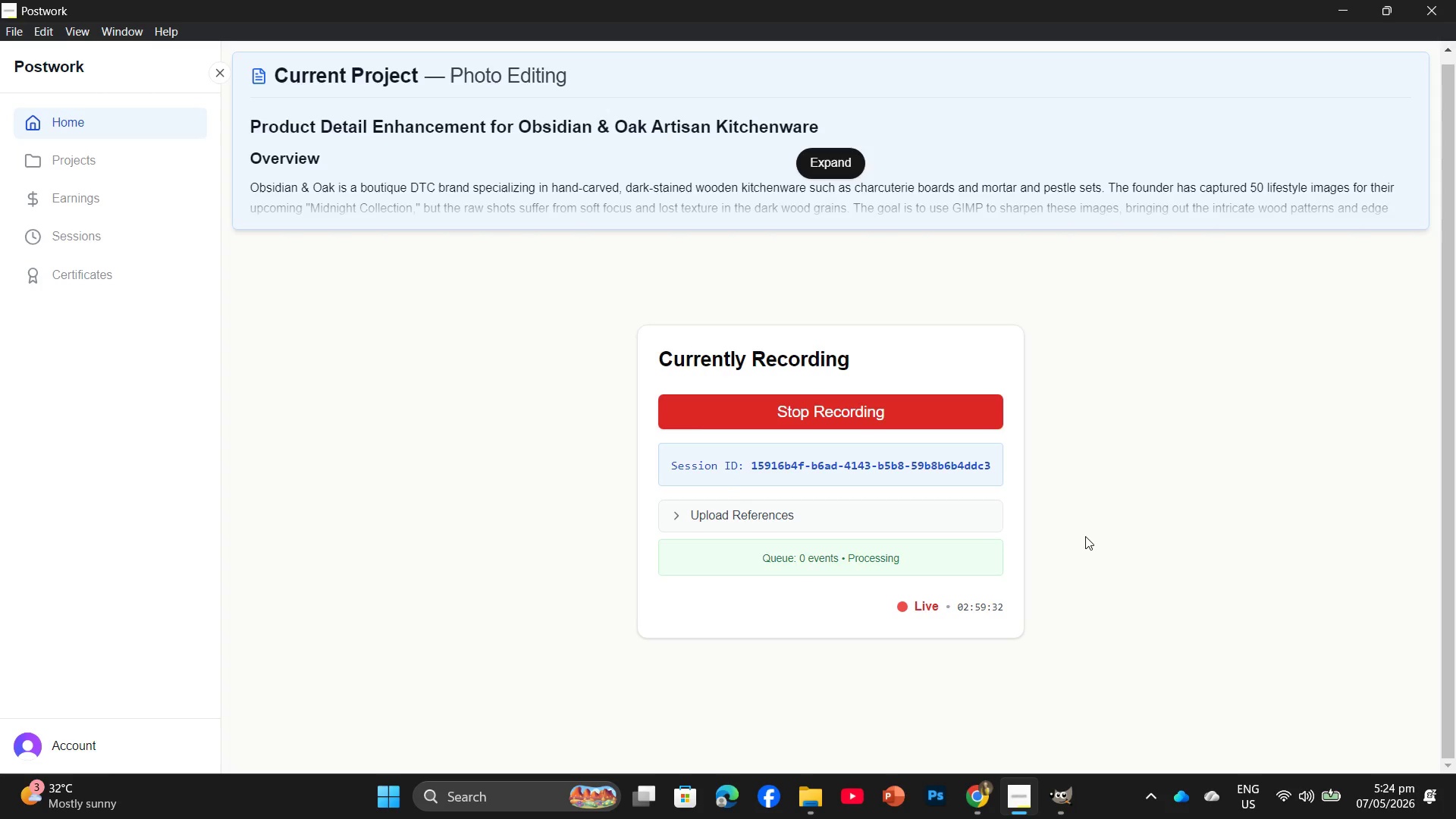 
left_click([981, 799])
 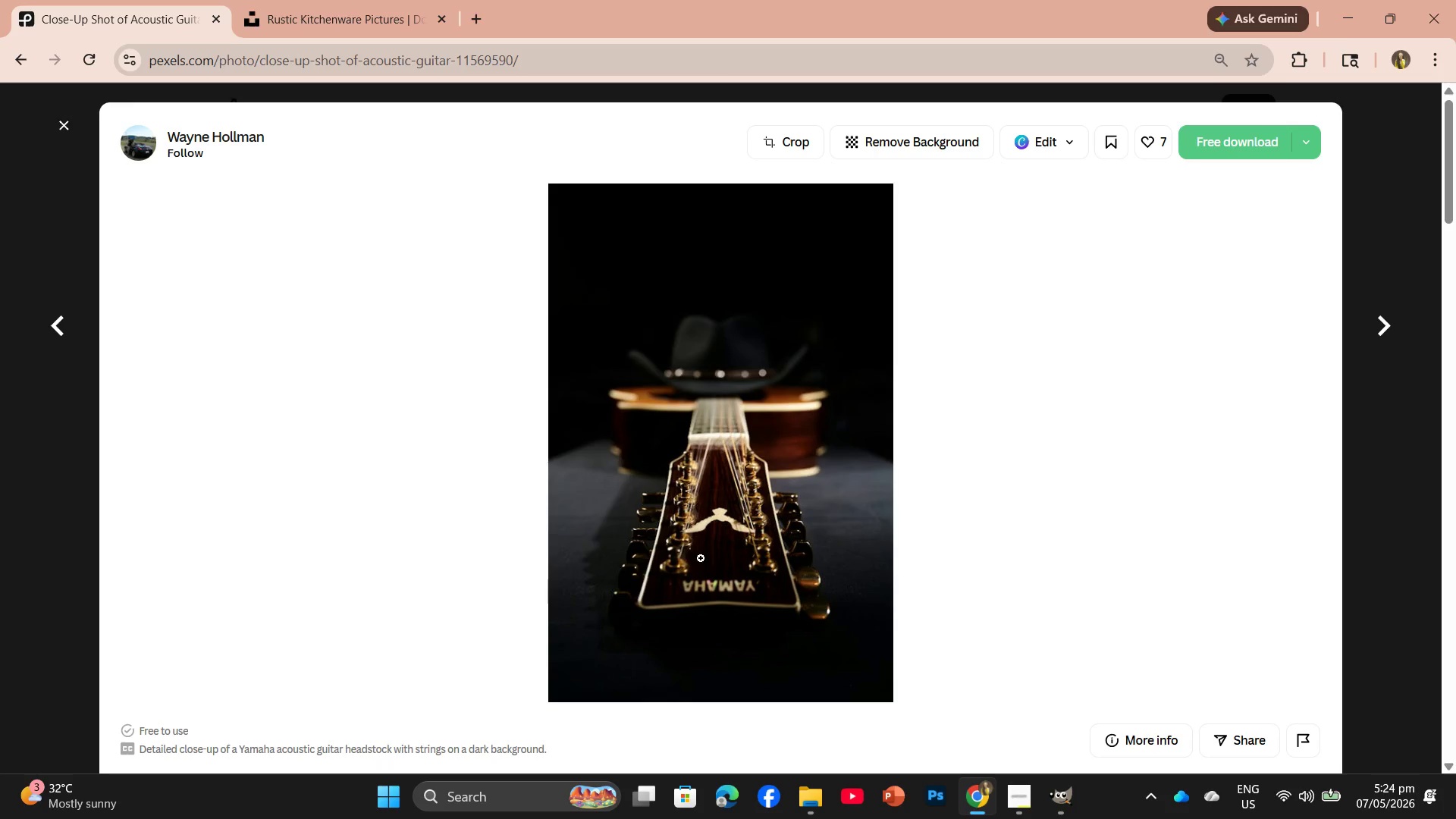 
scroll: coordinate [735, 604], scroll_direction: down, amount: 13.0
 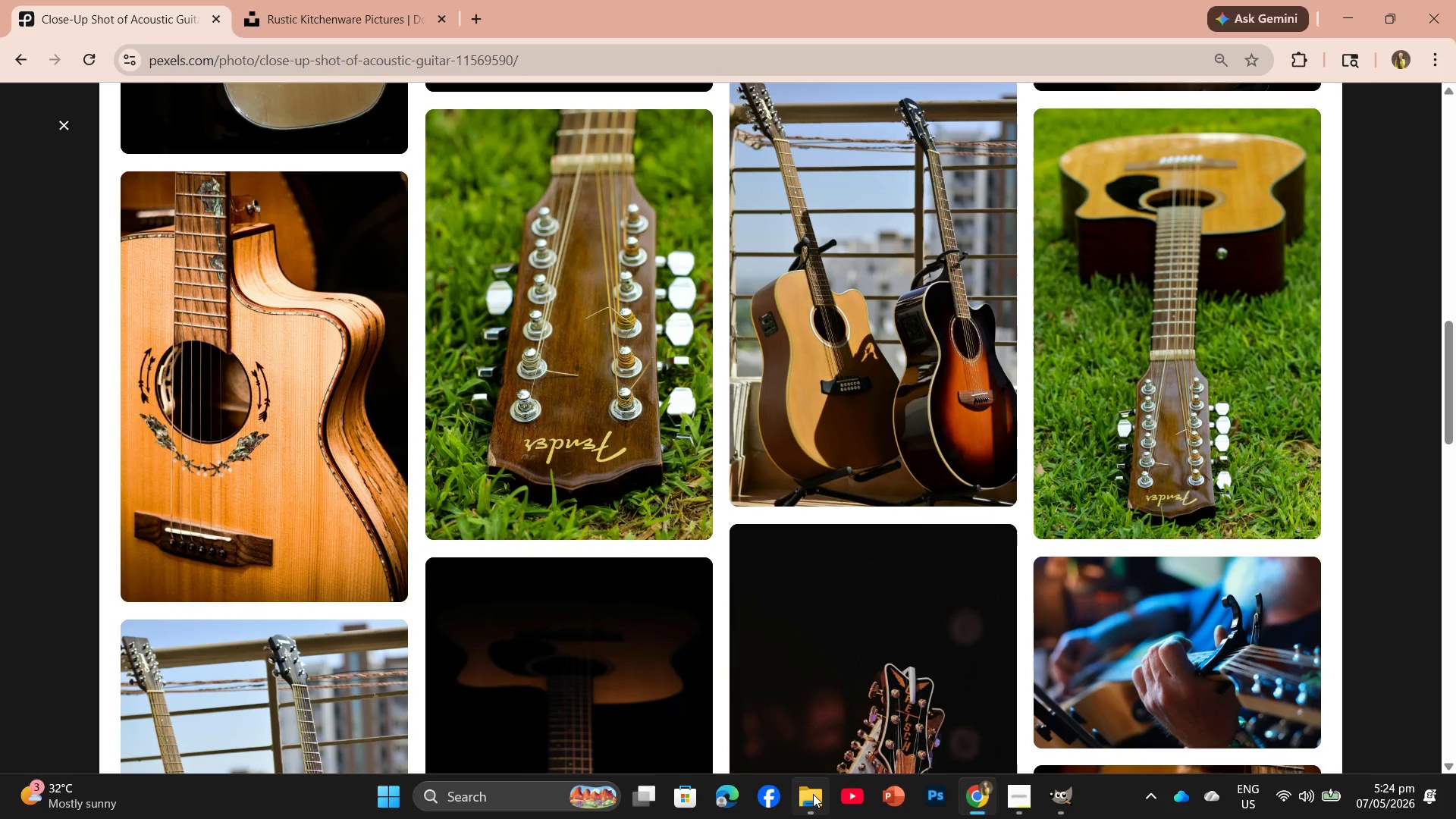 
left_click([813, 794])
 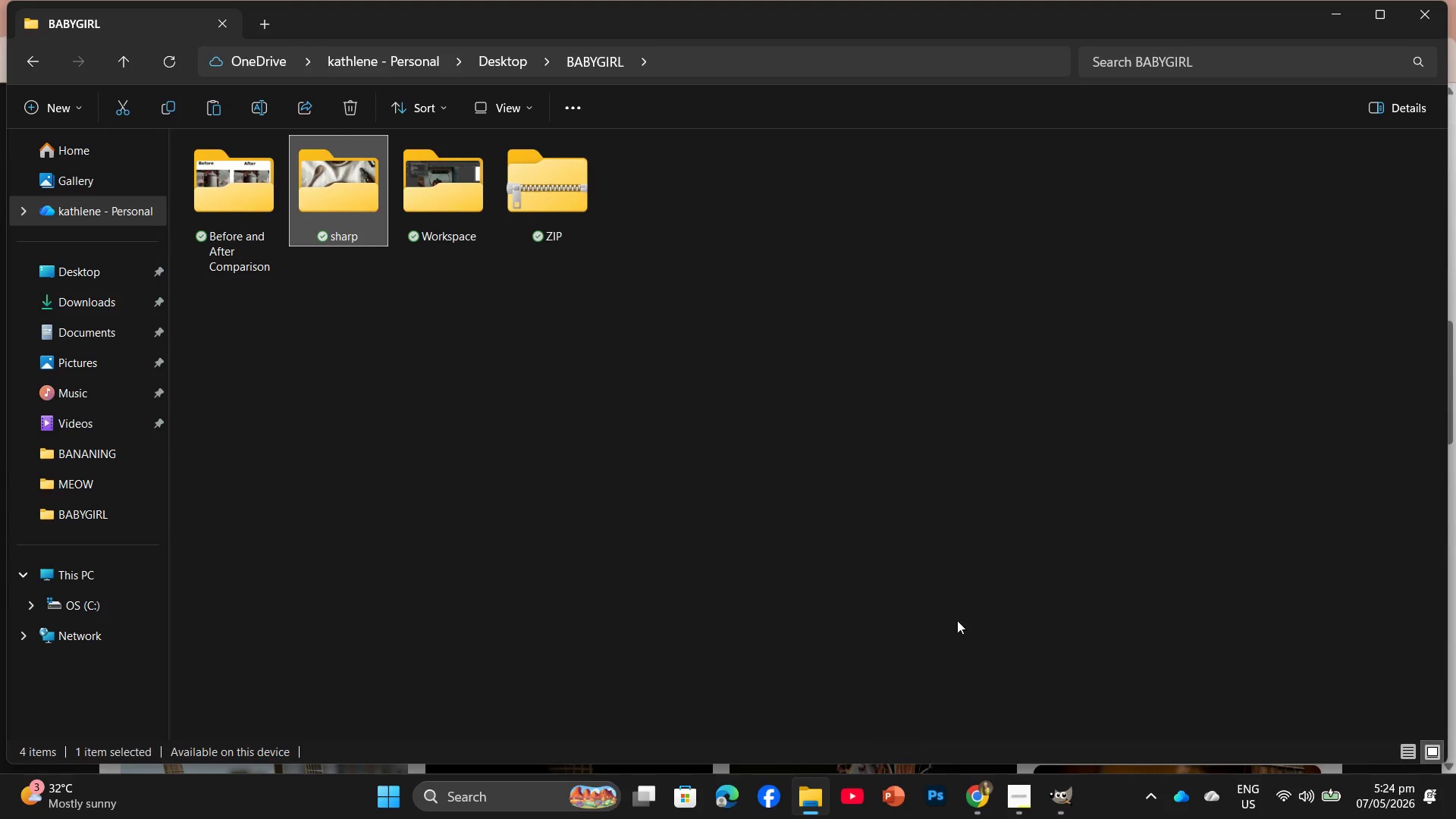 
left_click([1005, 799])